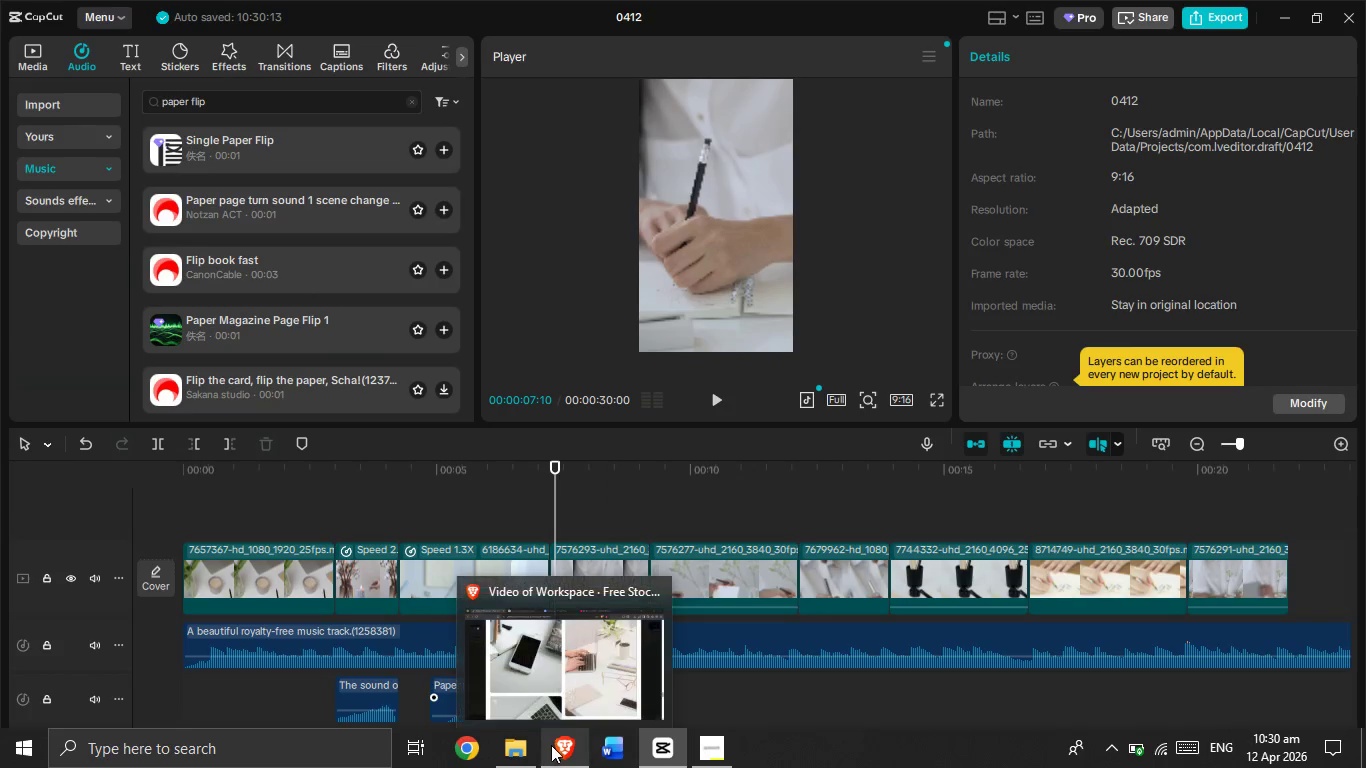 
left_click([561, 753])
 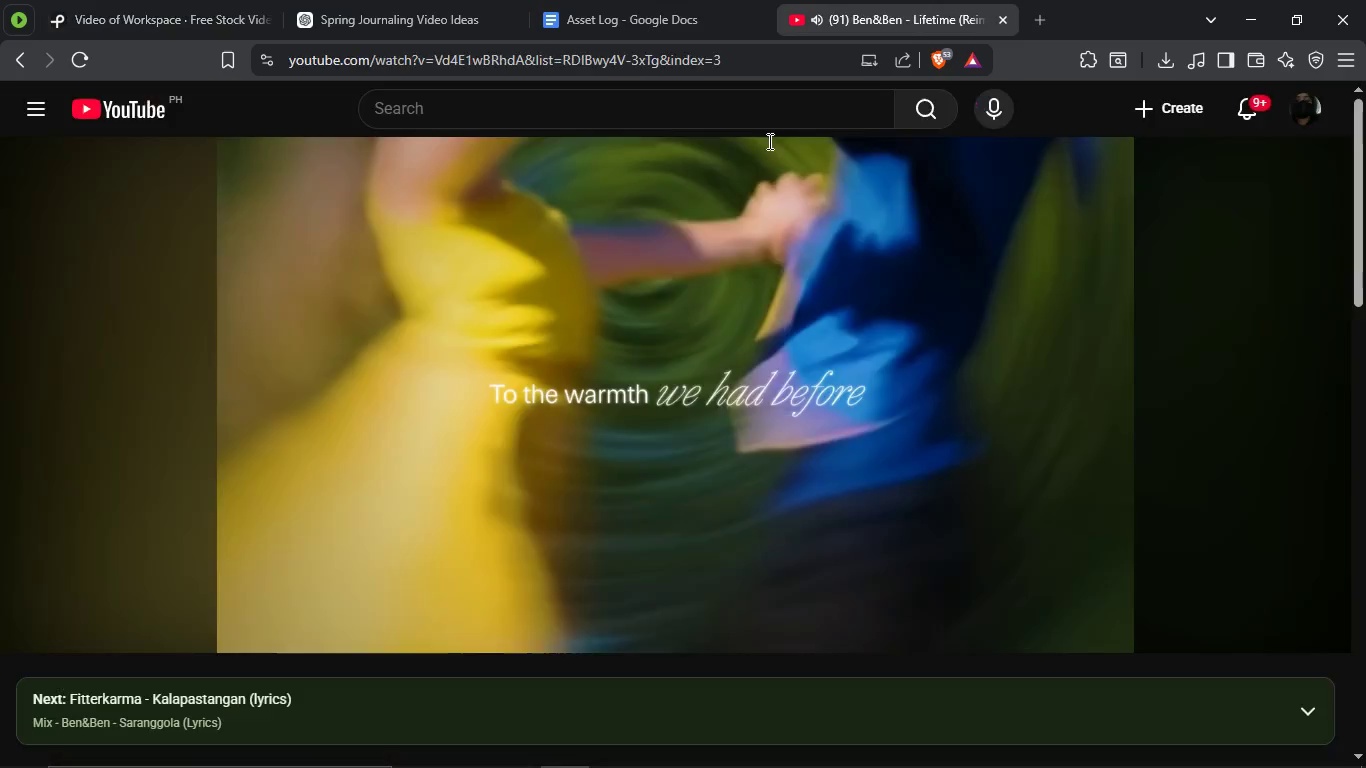 
double_click([674, 283])
 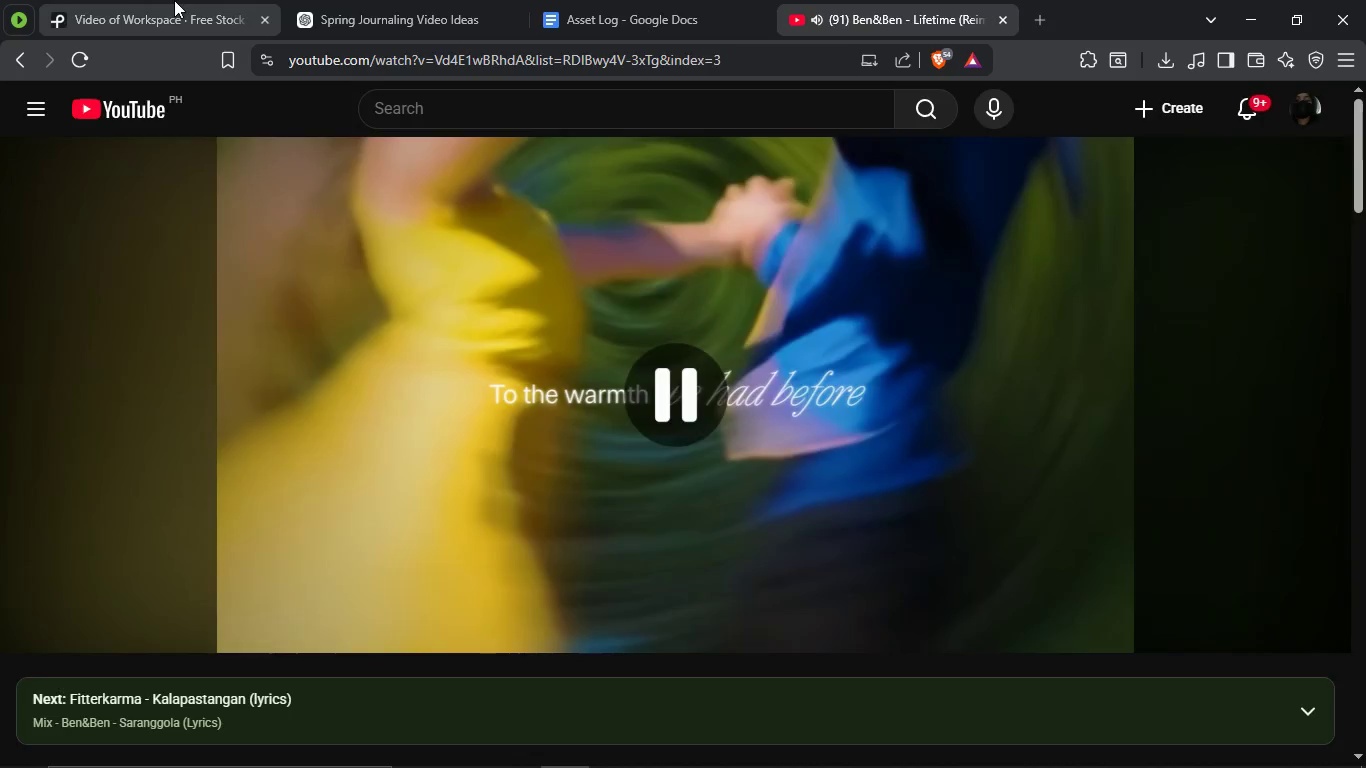 
left_click_drag(start_coordinate=[174, 0], to_coordinate=[178, 16])